 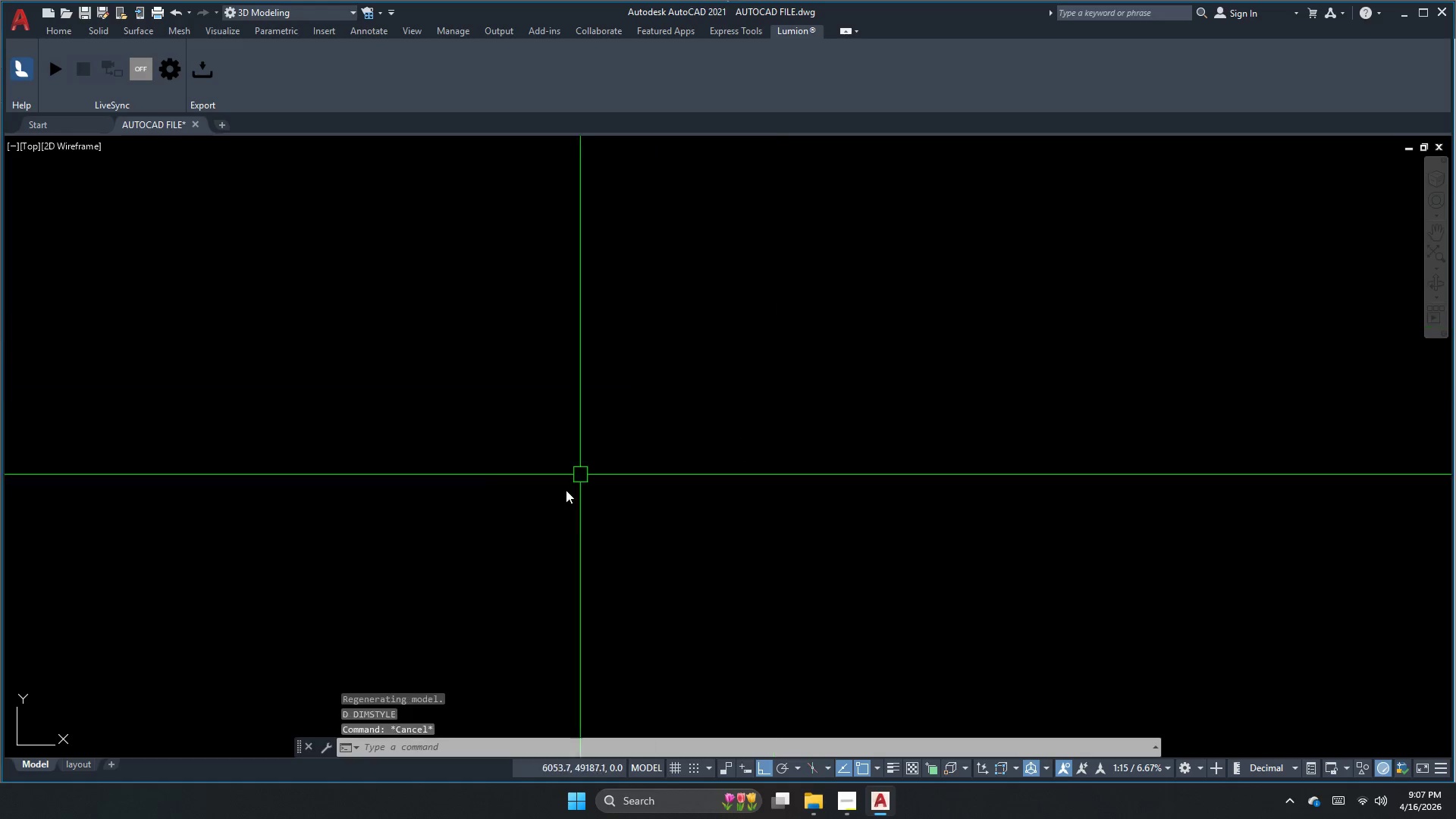 
key(Escape)
 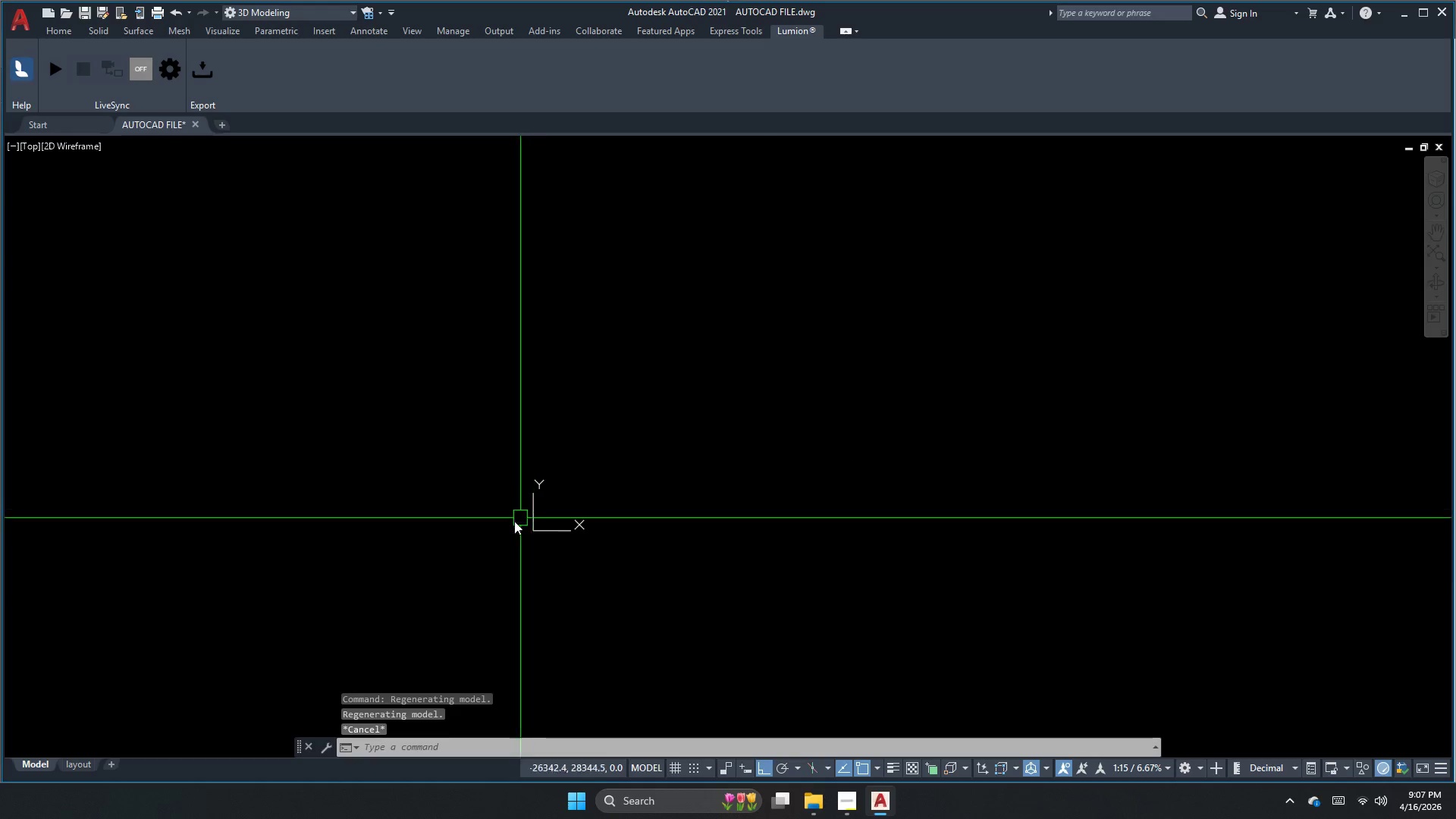 
key(Escape)
 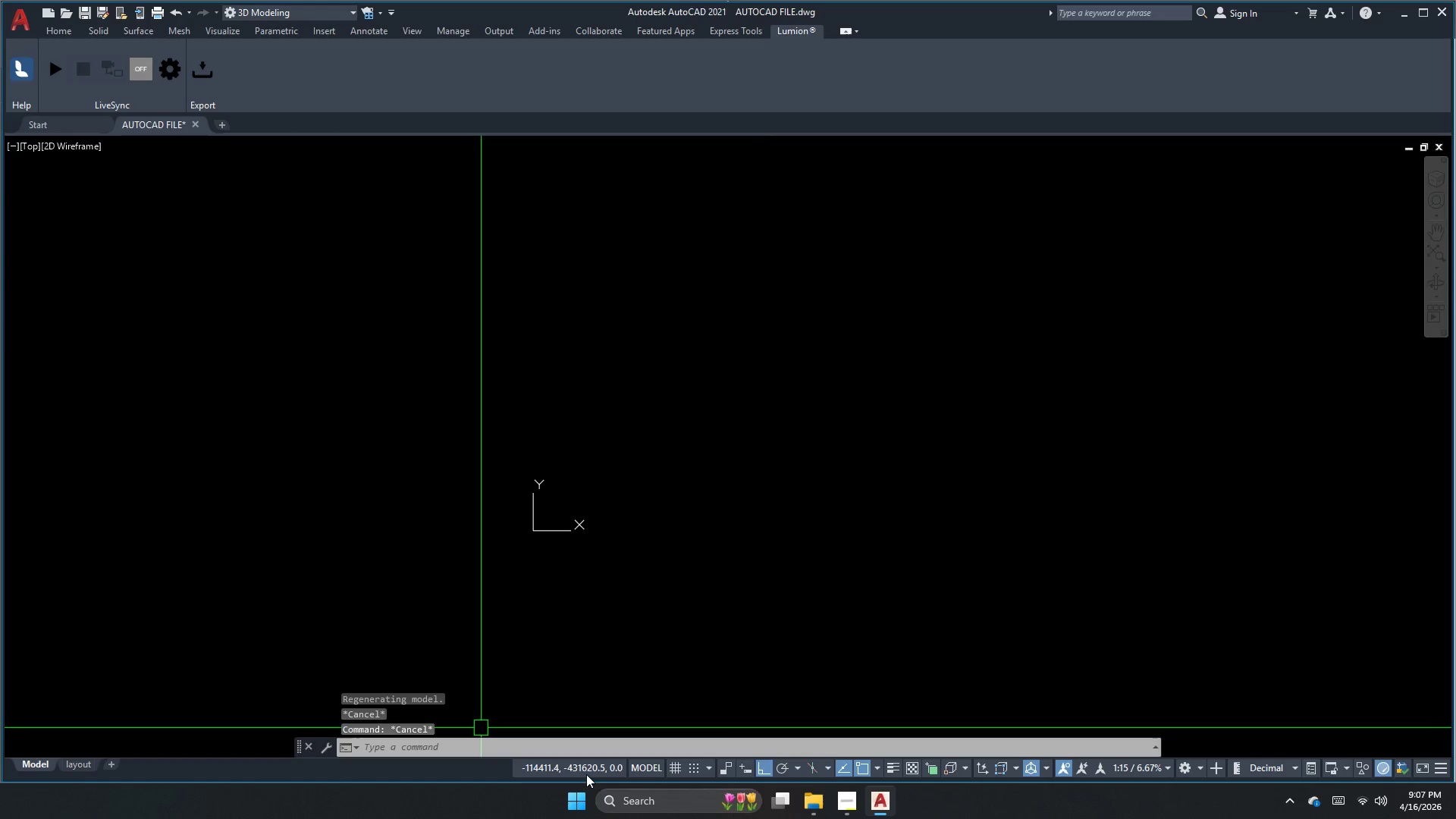 
scroll: coordinate [533, 510], scroll_direction: down, amount: 6.0
 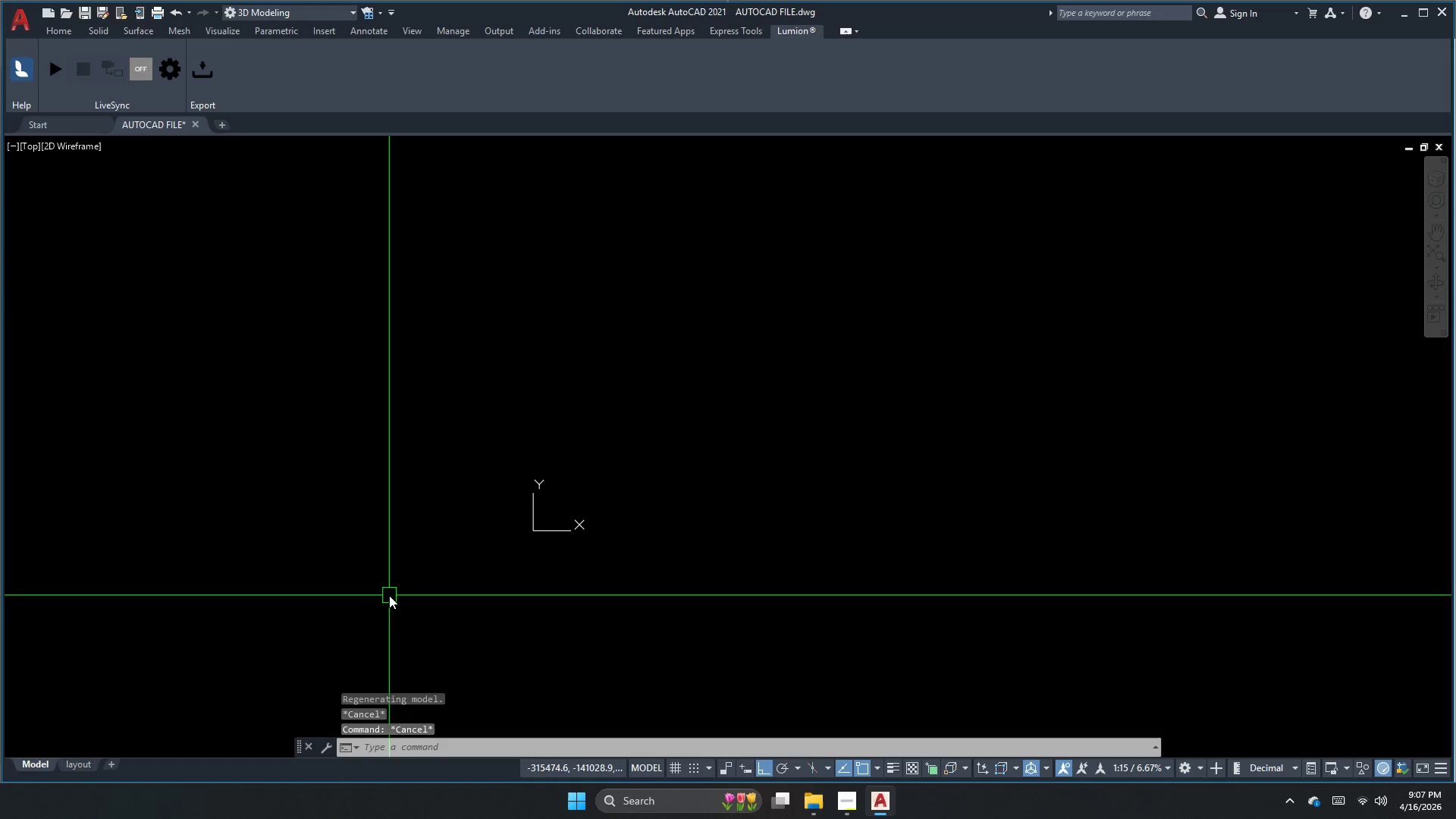 
left_click([837, 806])